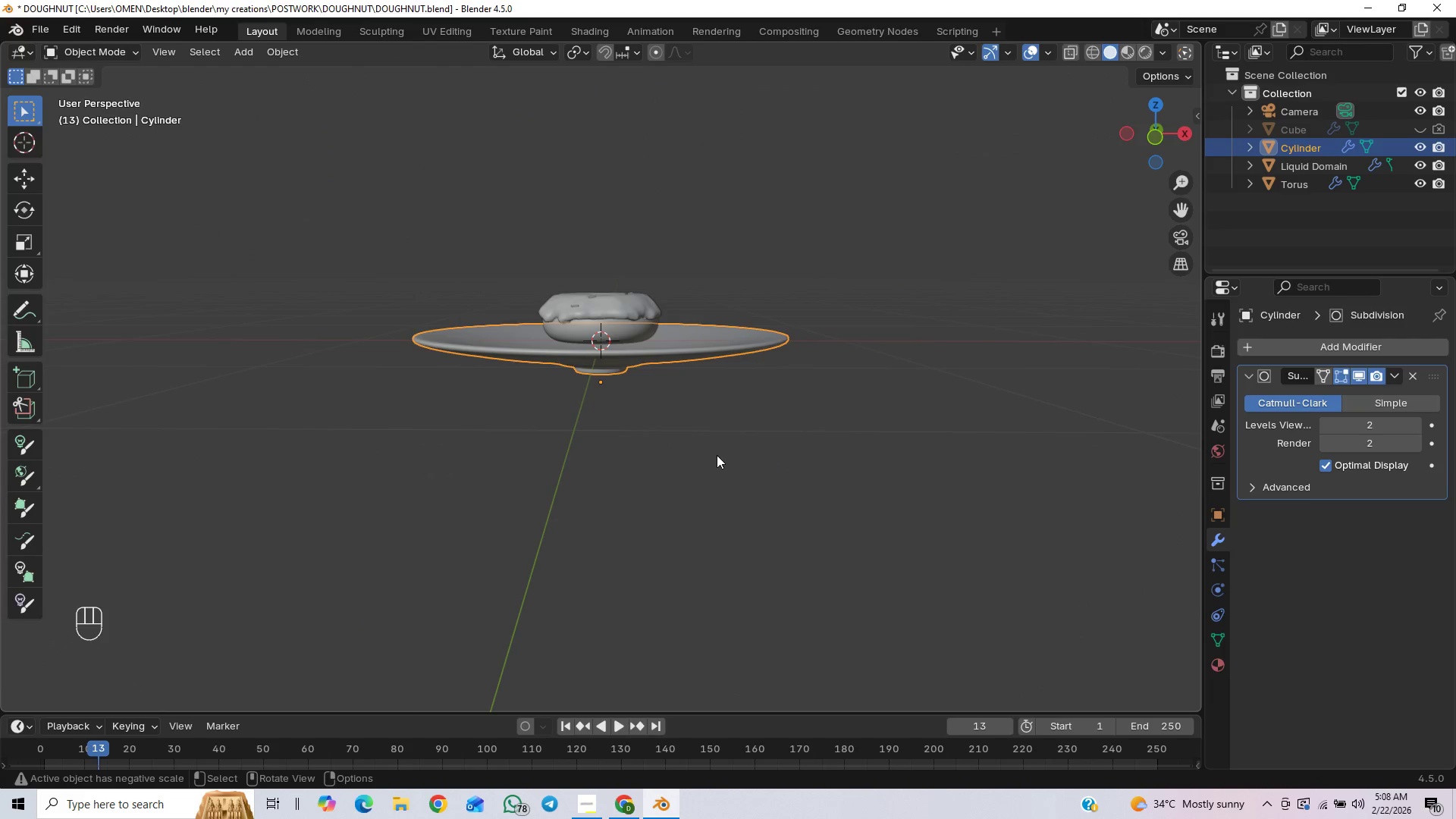 
key(Control+S)
 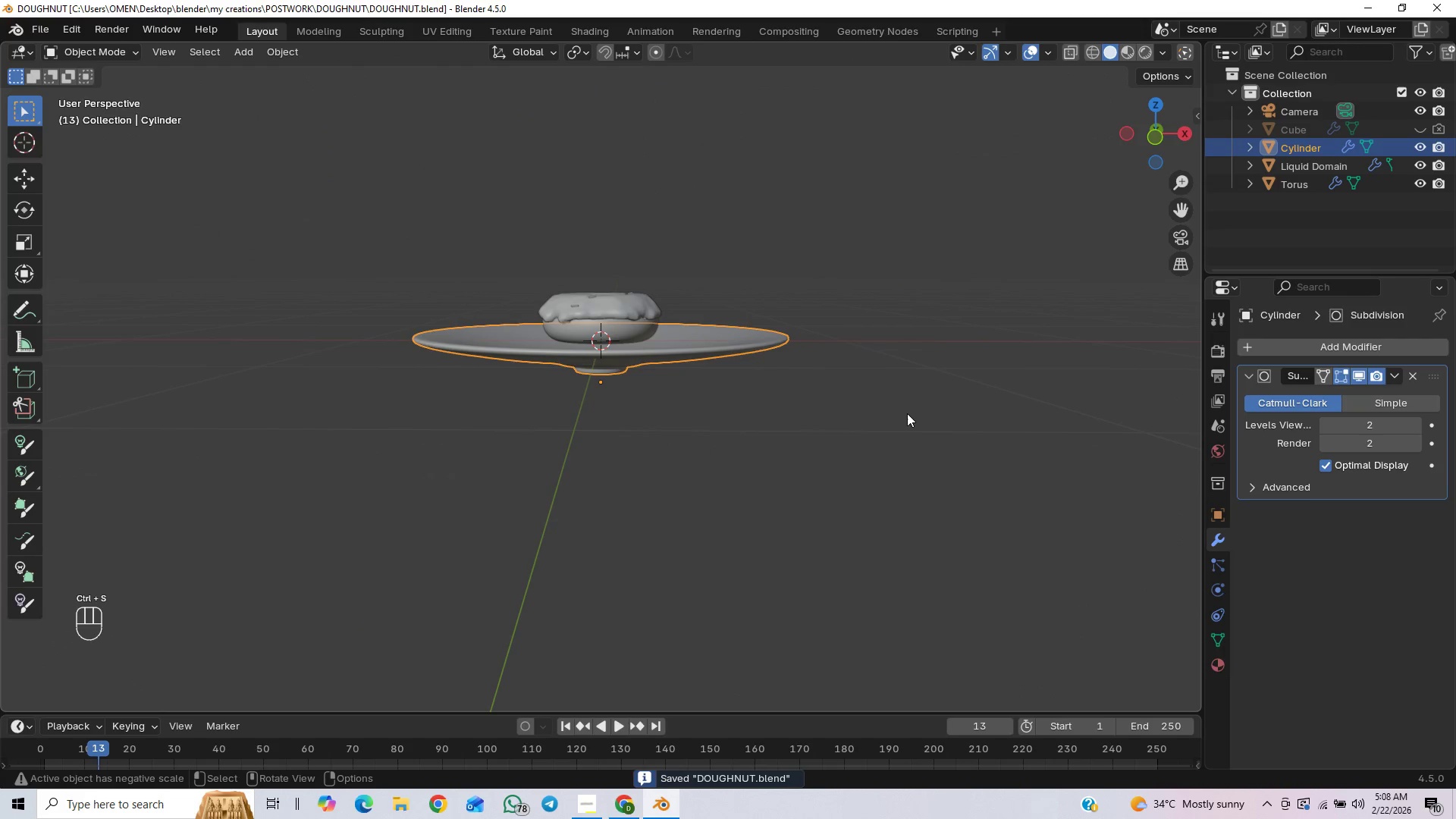 
key(S)
 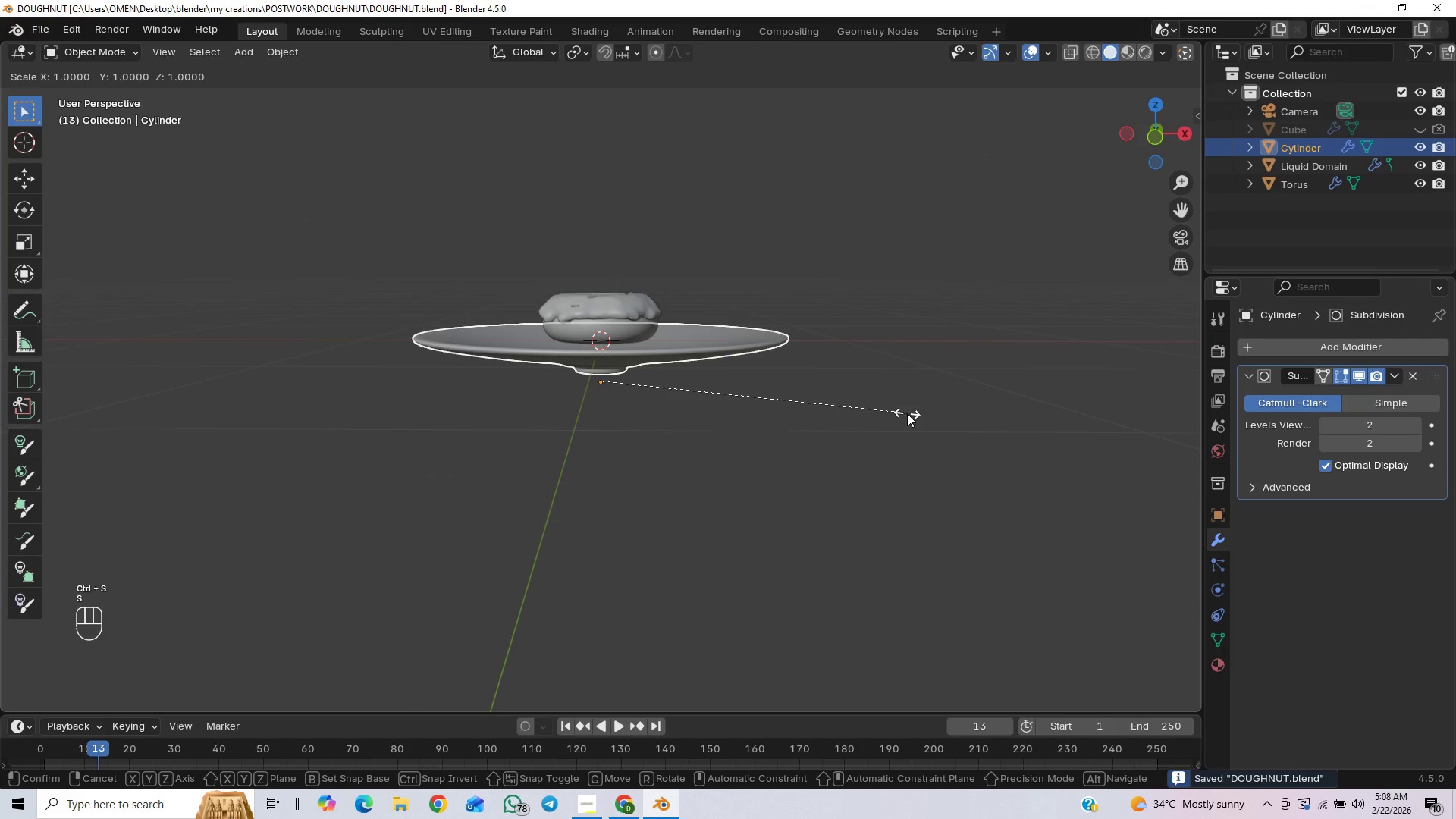 
hold_key(key=CapsLock, duration=1.5)
 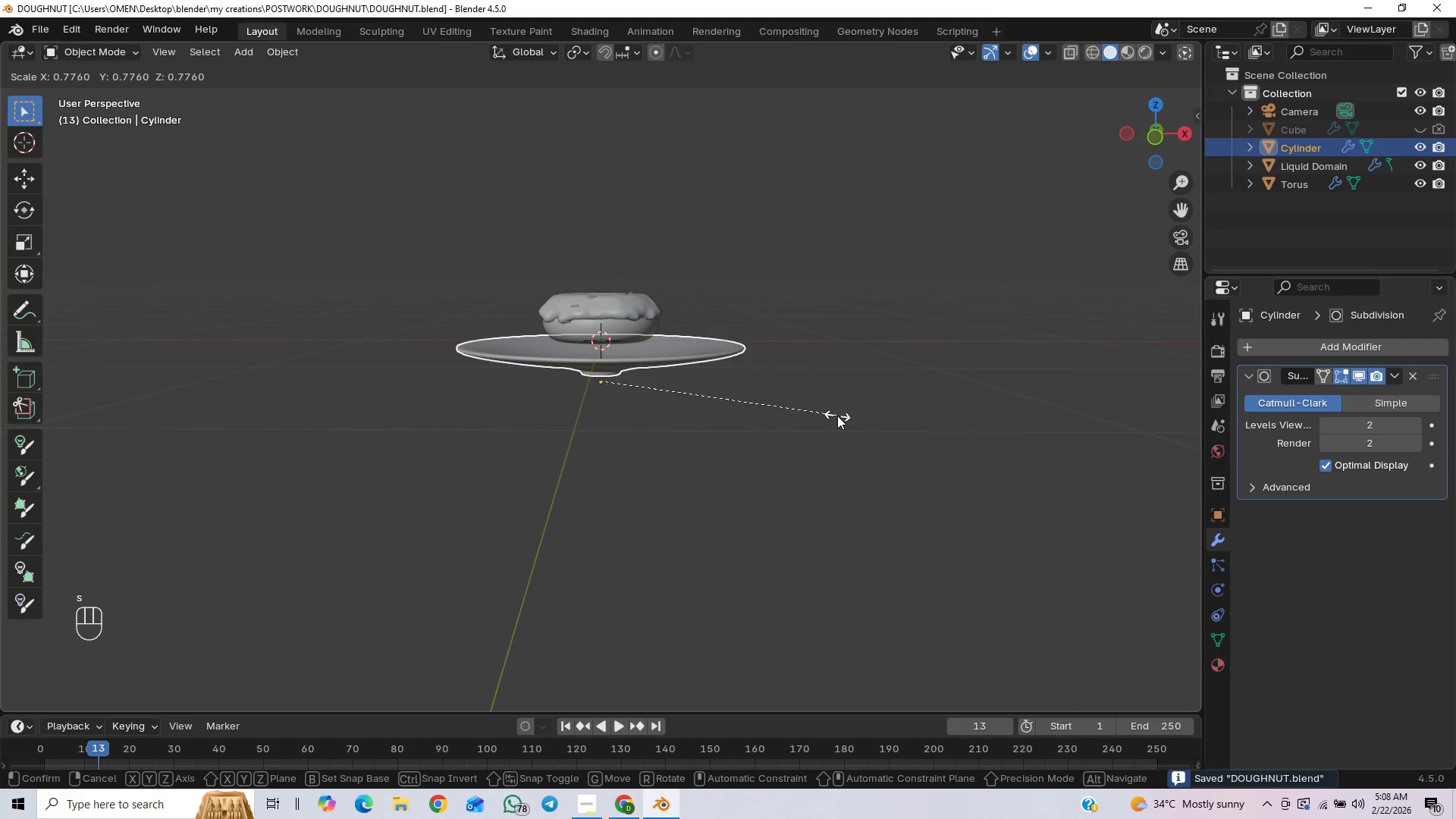 
key(CapsLock)
 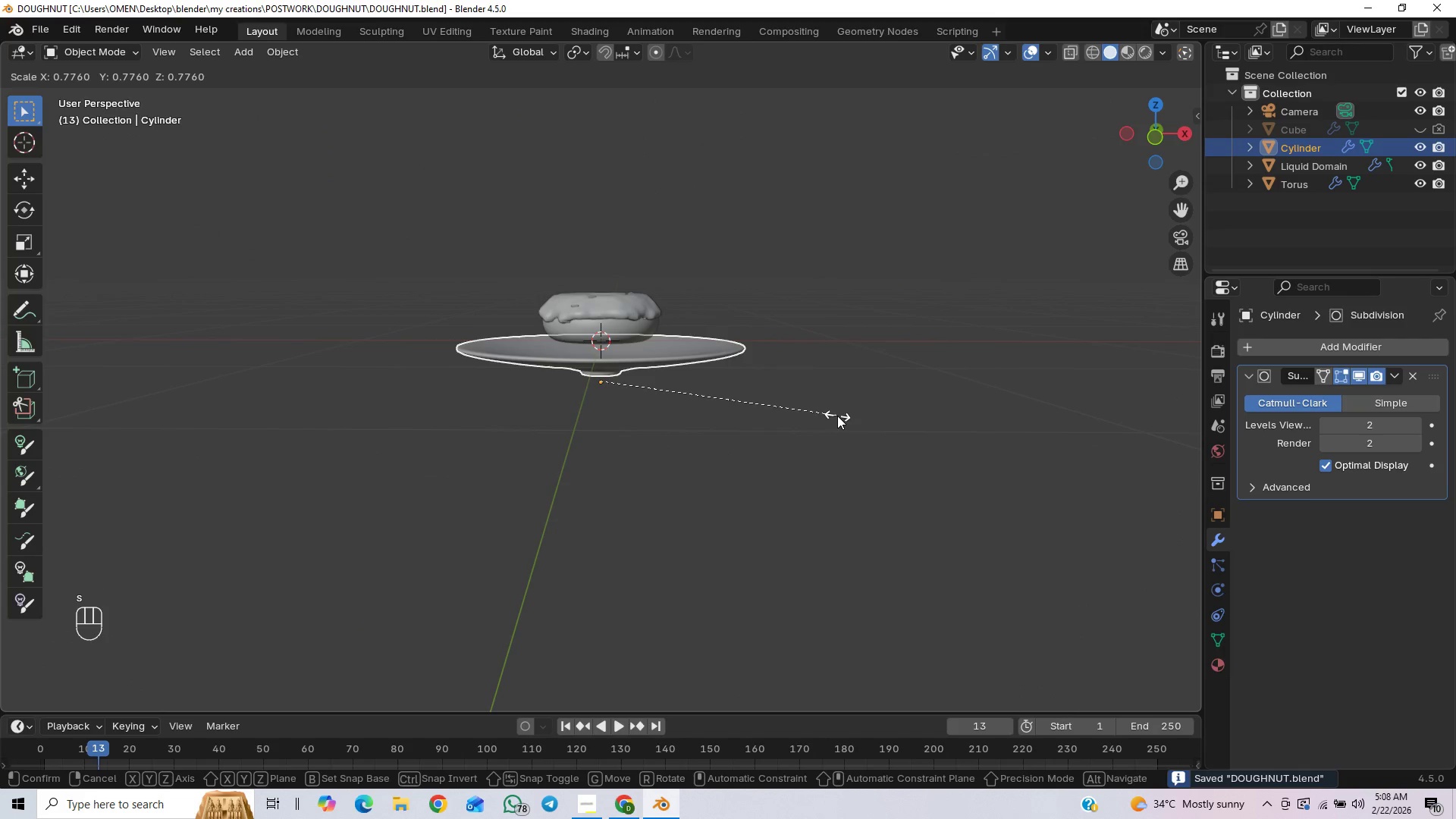 
left_click([837, 416])
 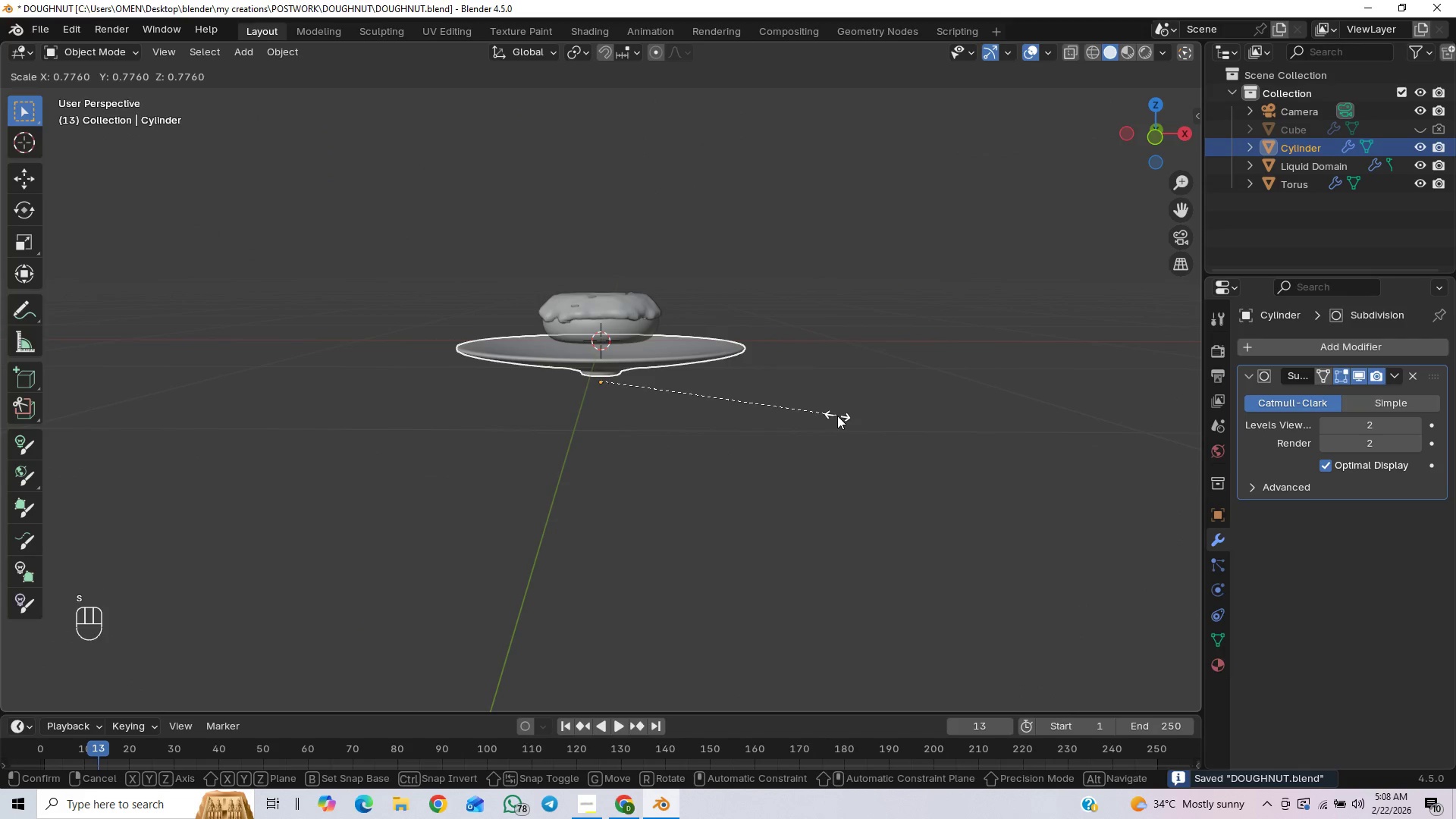 
key(CapsLock)
 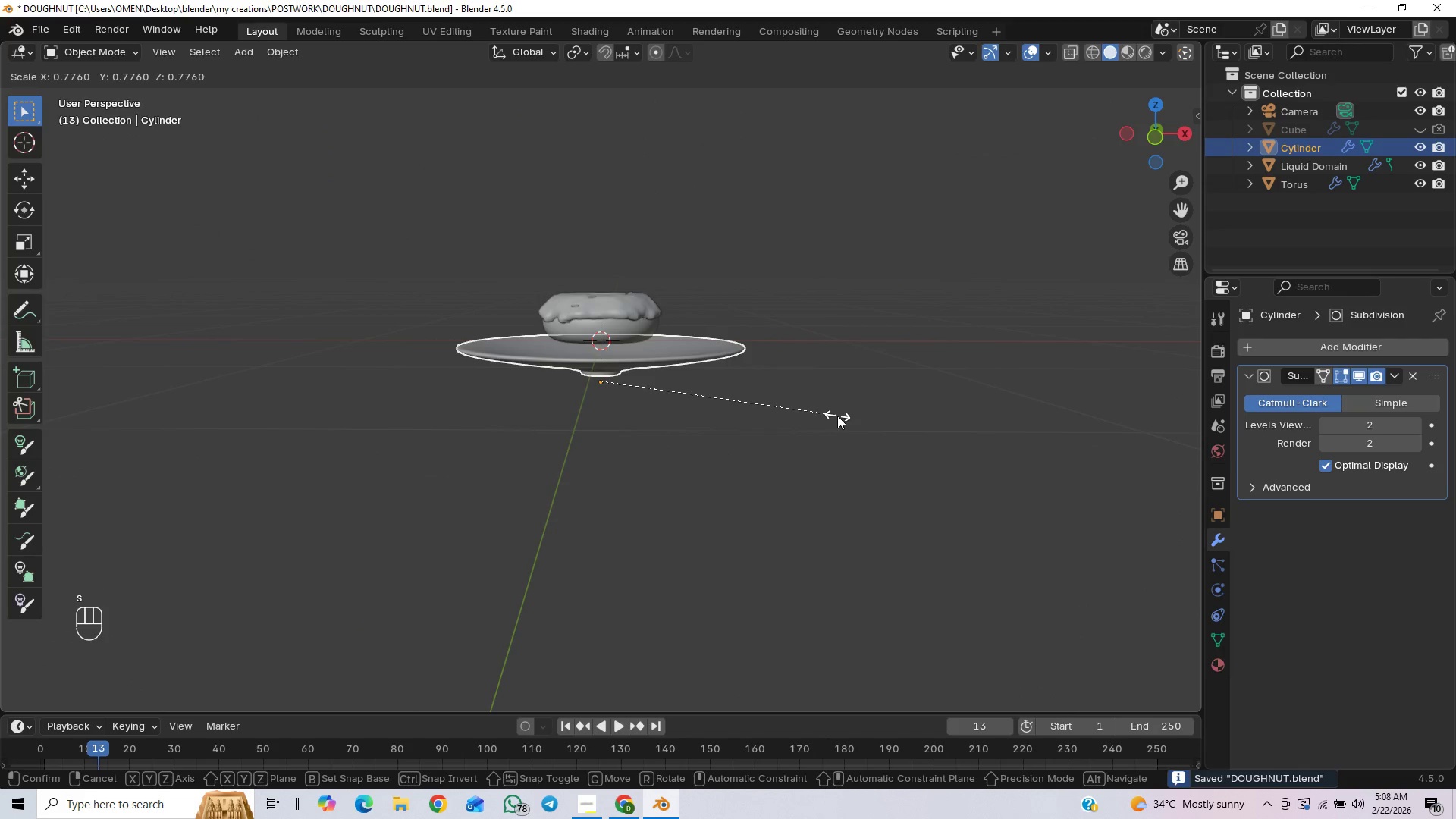 
key(CapsLock)
 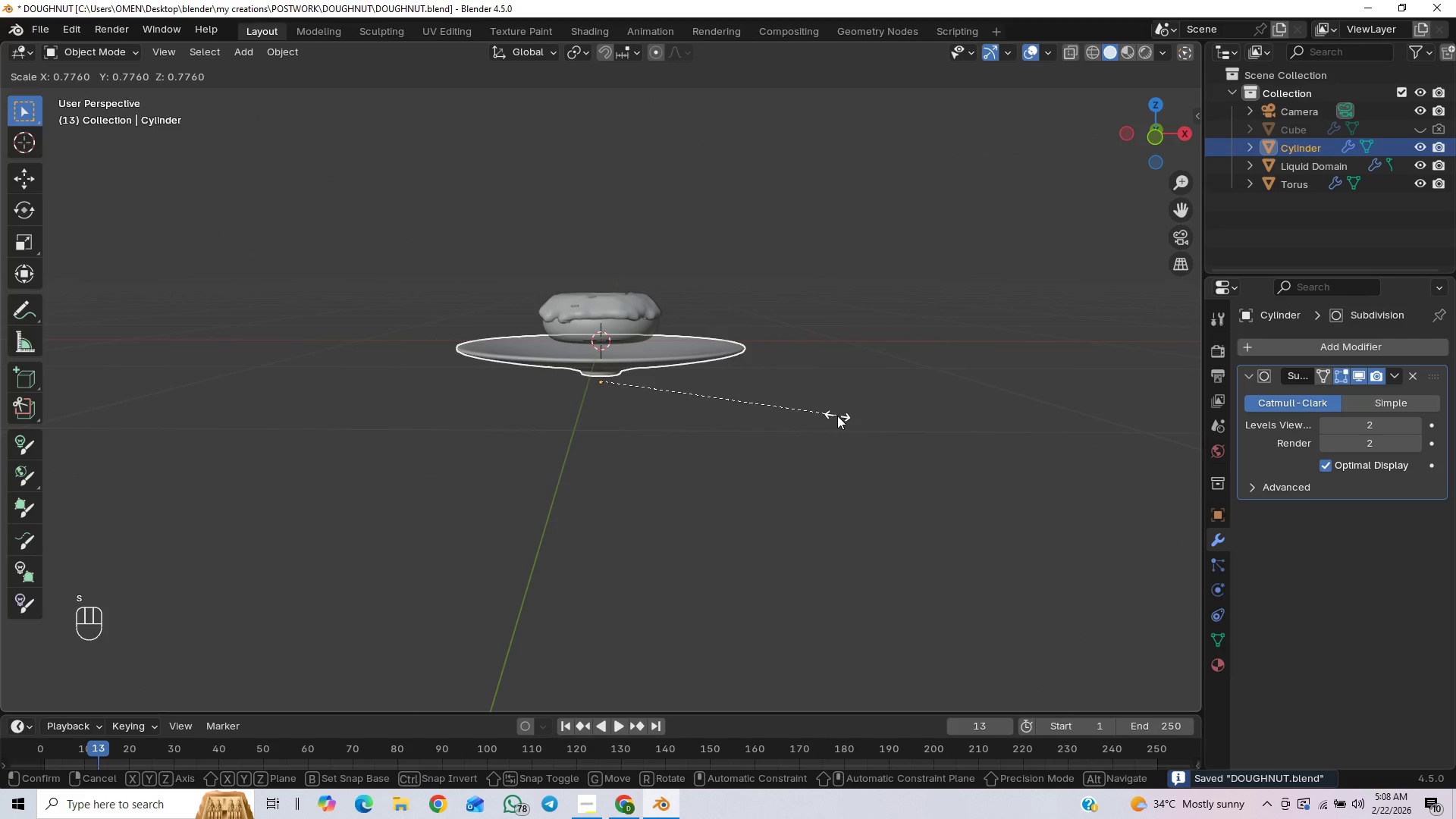 
key(CapsLock)
 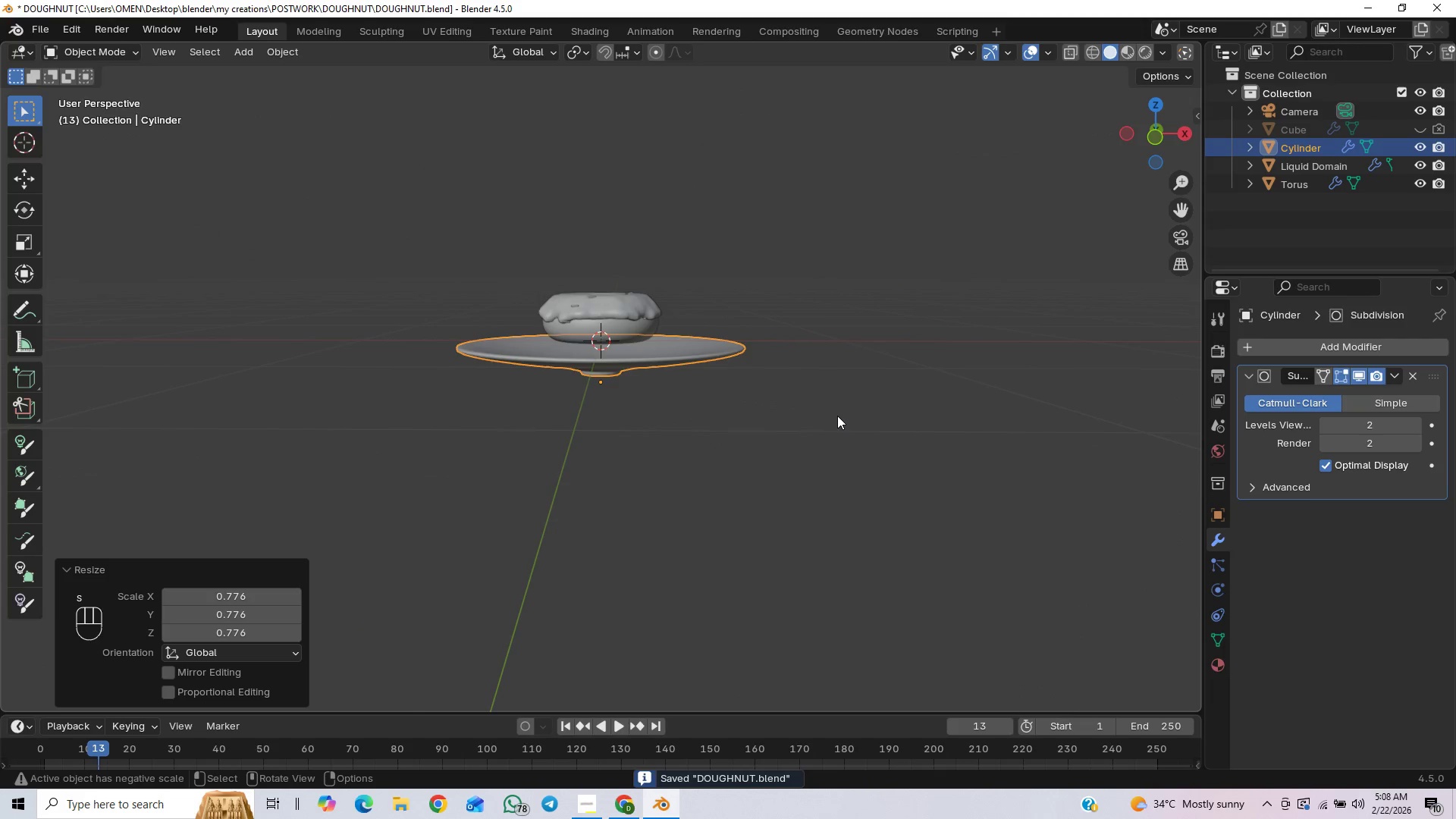 
key(CapsLock)
 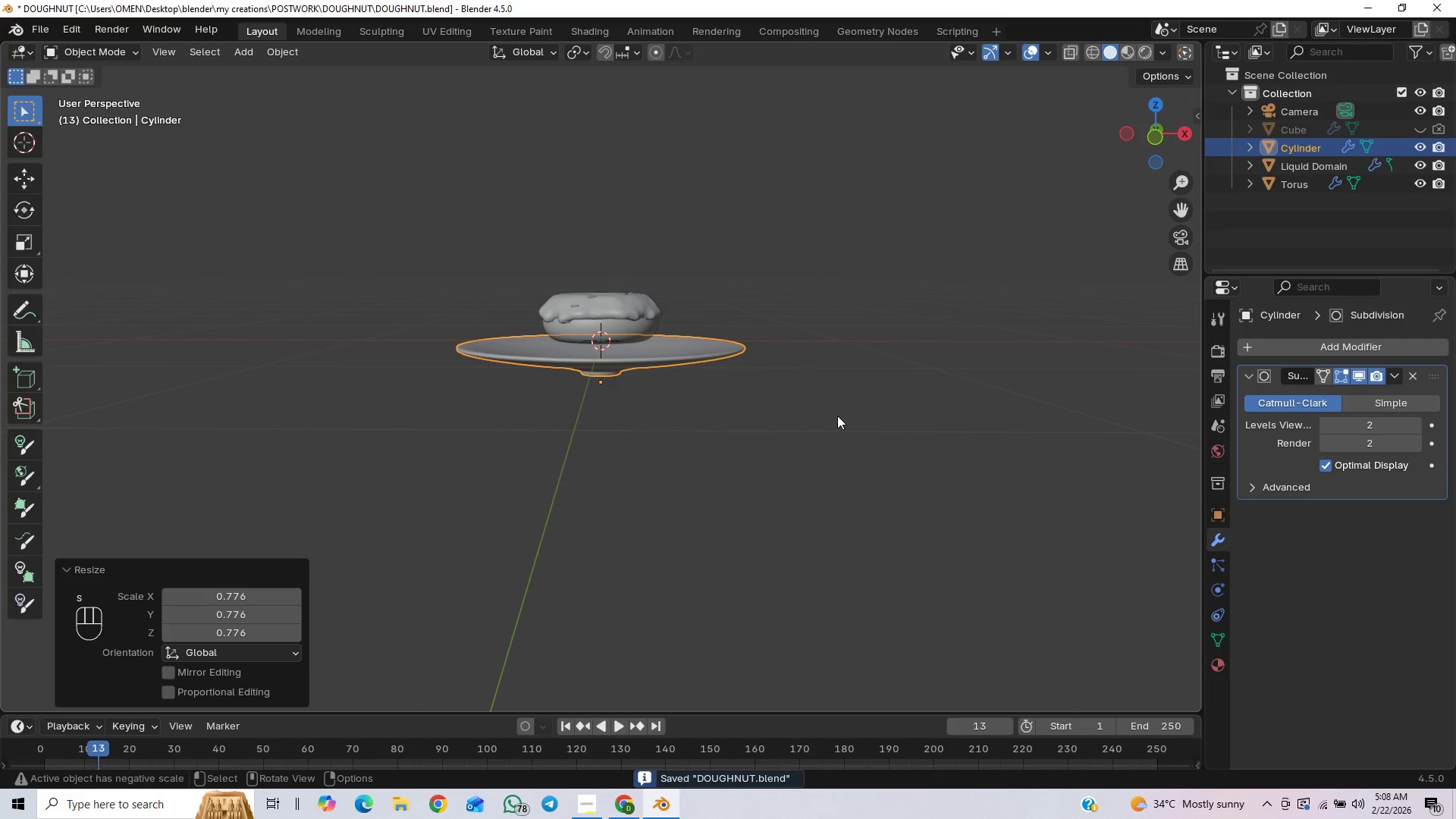 
key(CapsLock)
 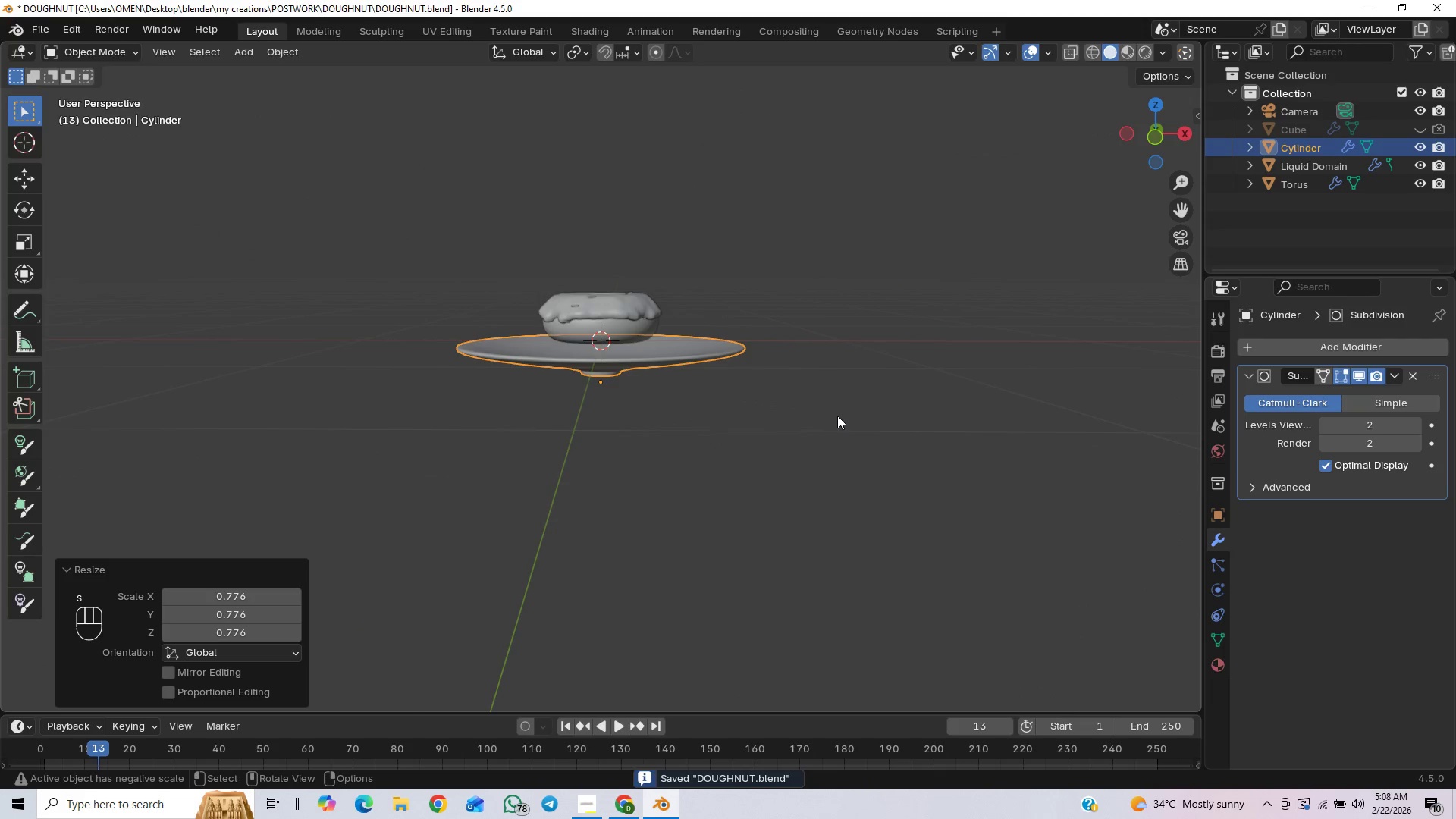 
key(CapsLock)
 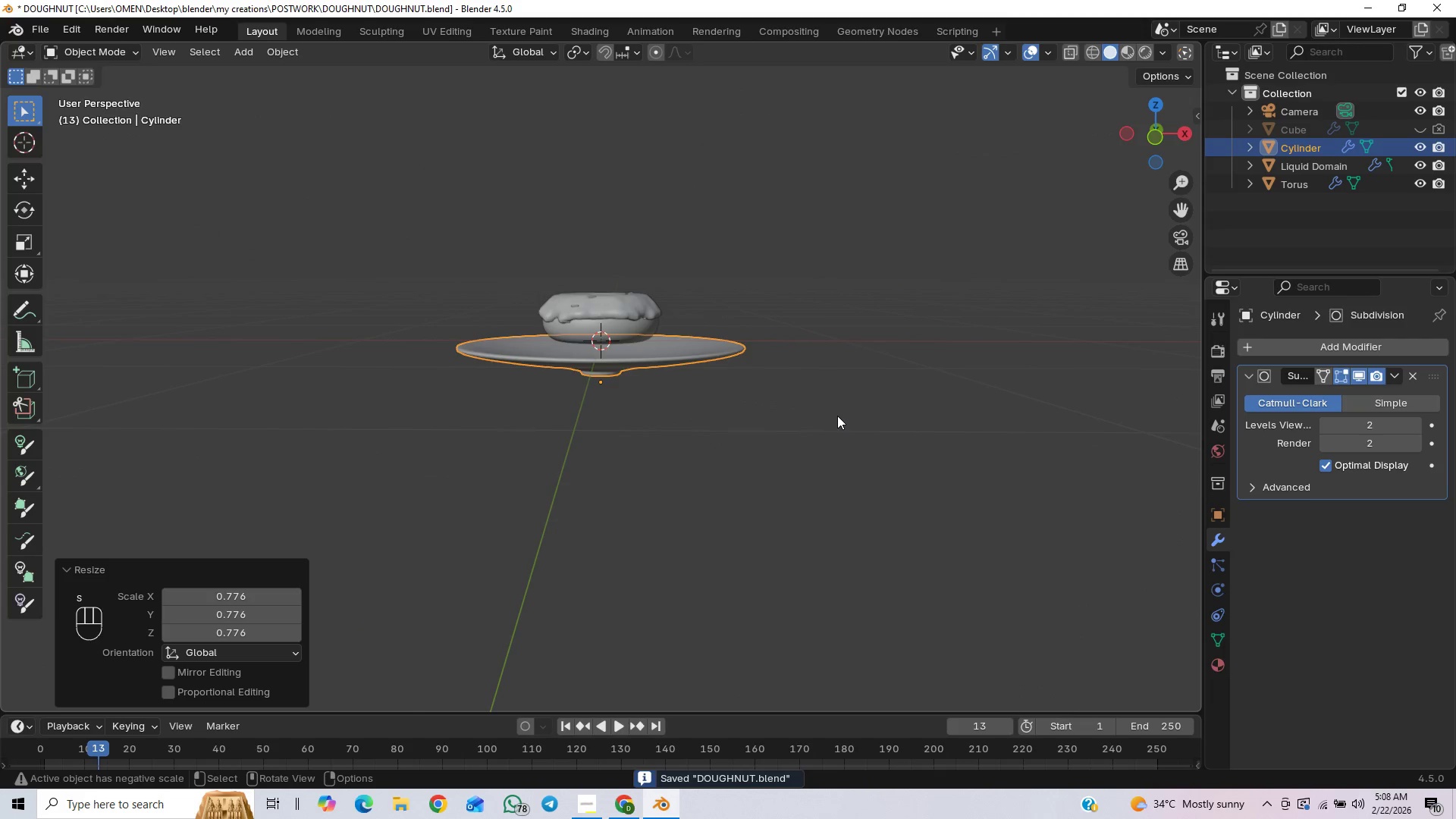 
key(CapsLock)
 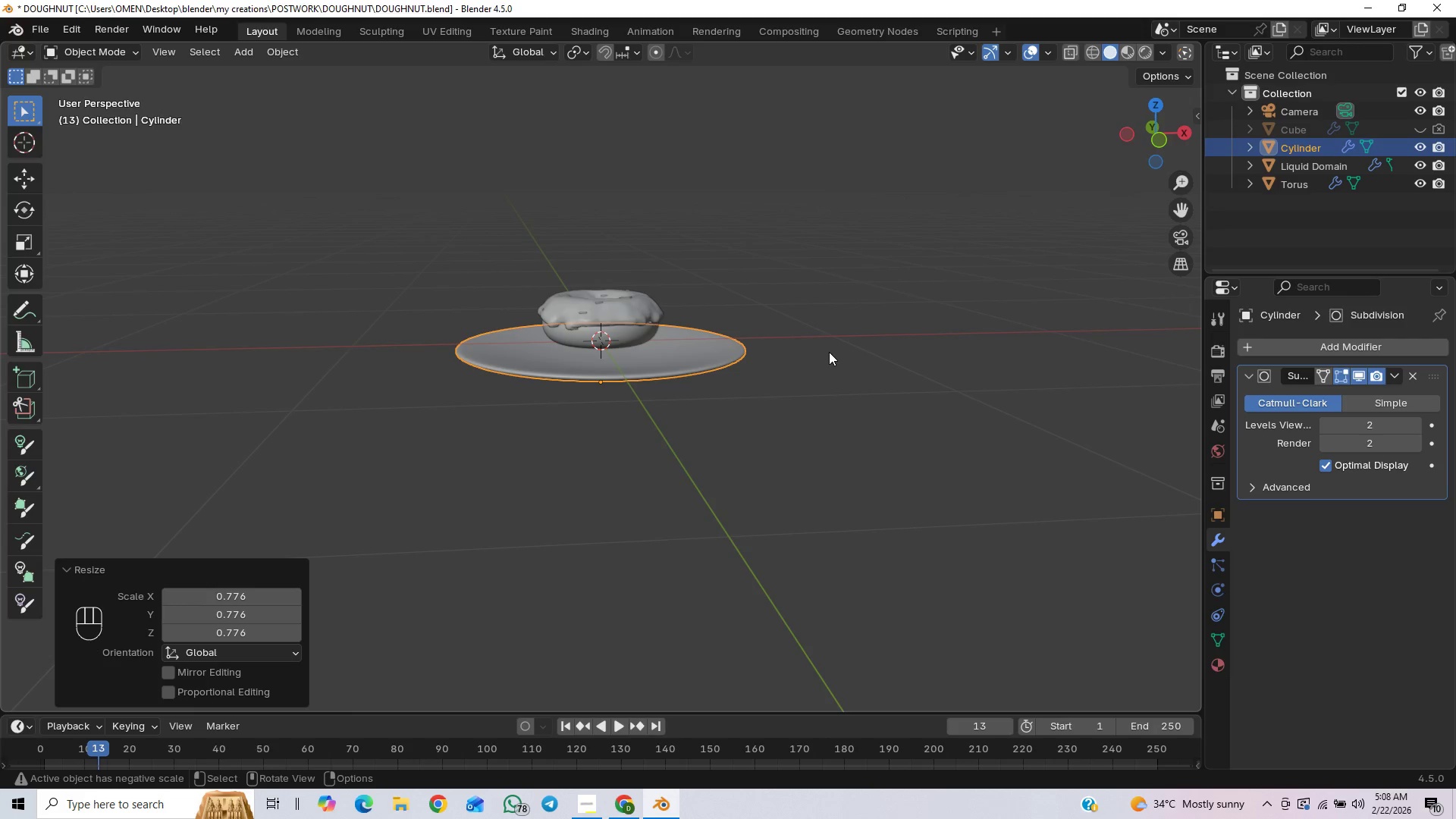 
scroll: coordinate [829, 352], scroll_direction: up, amount: 5.0
 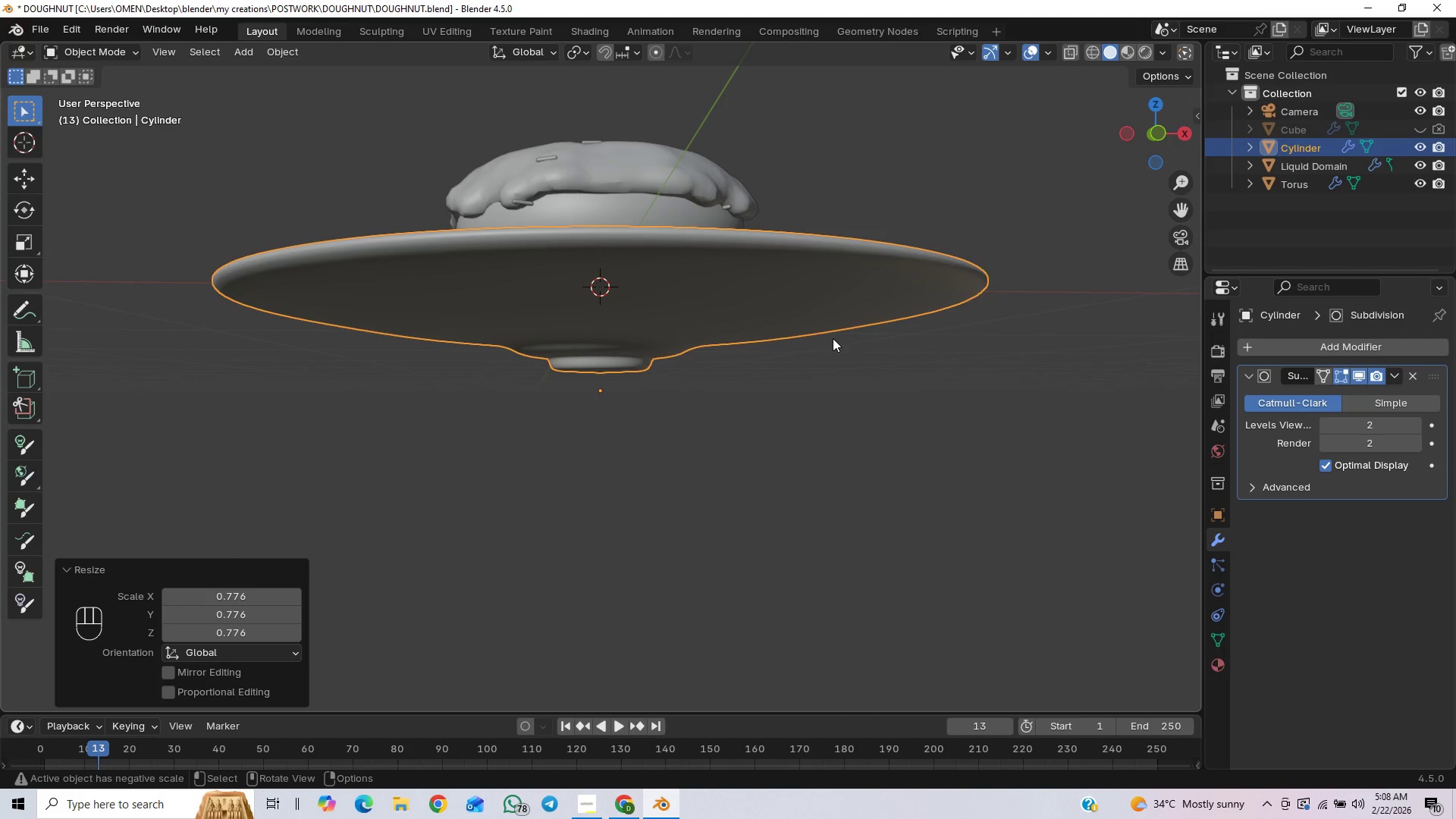 
key(End)
 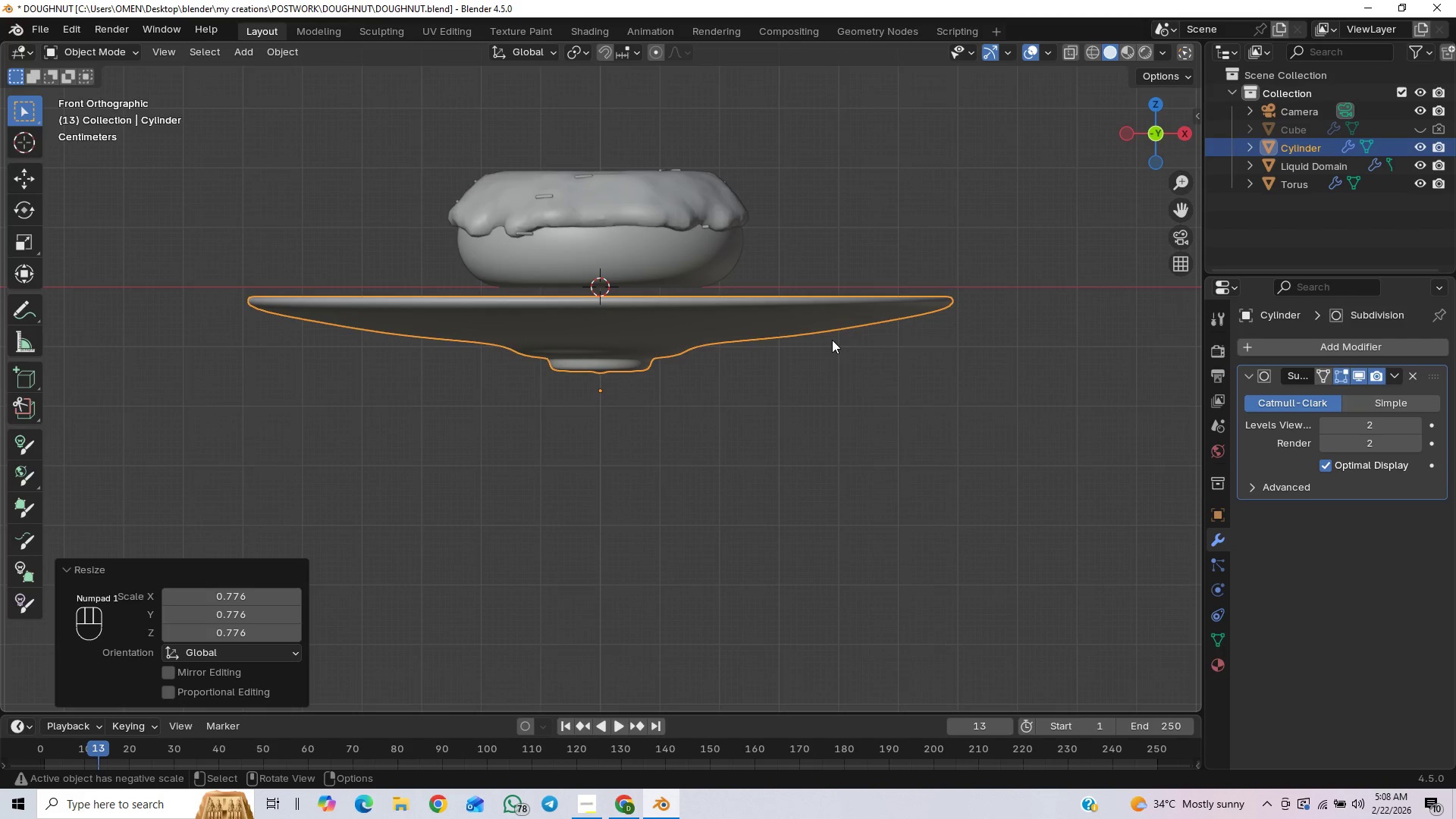 
key(Control+S)
 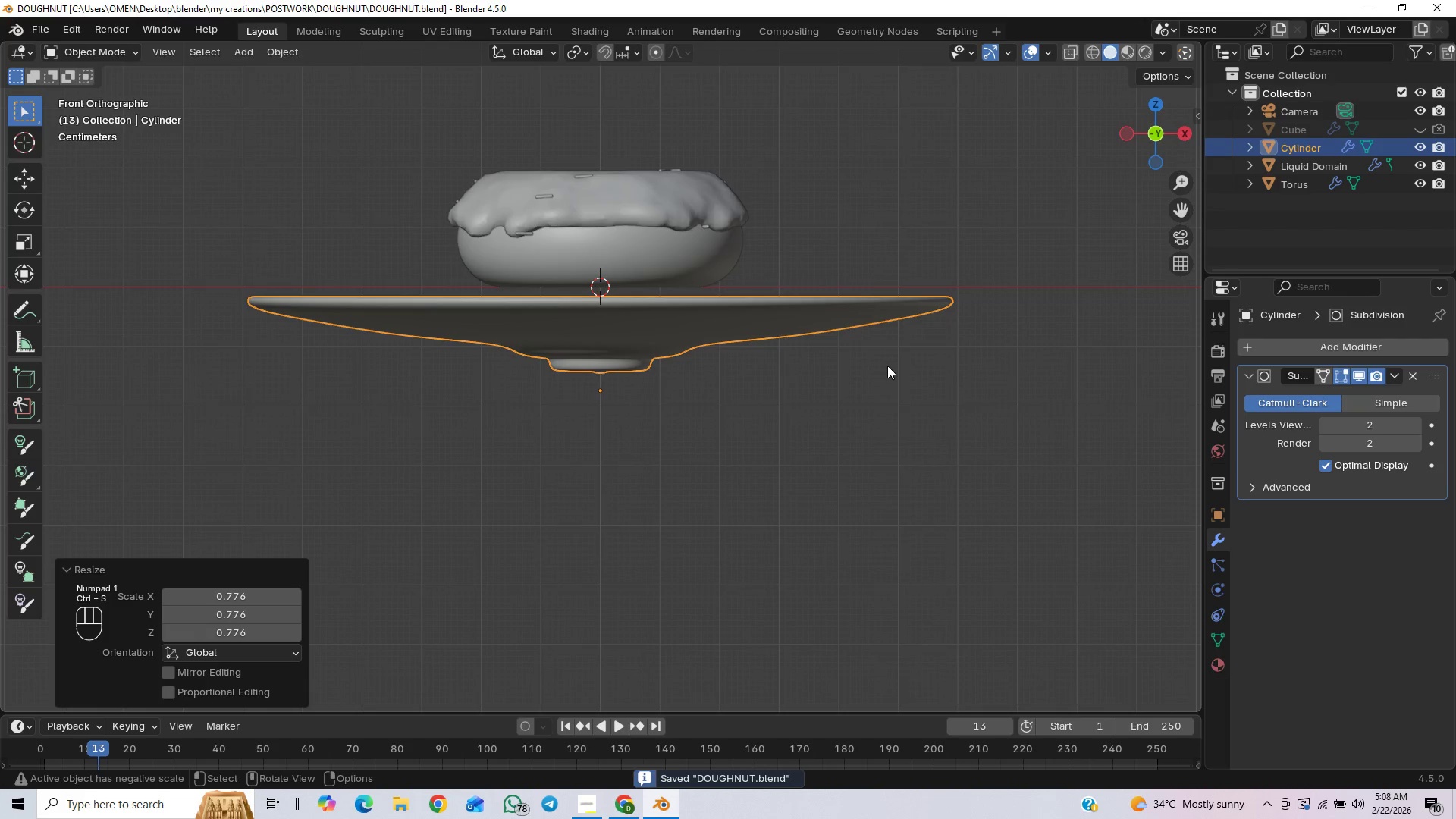 
scroll: coordinate [890, 376], scroll_direction: down, amount: 3.0
 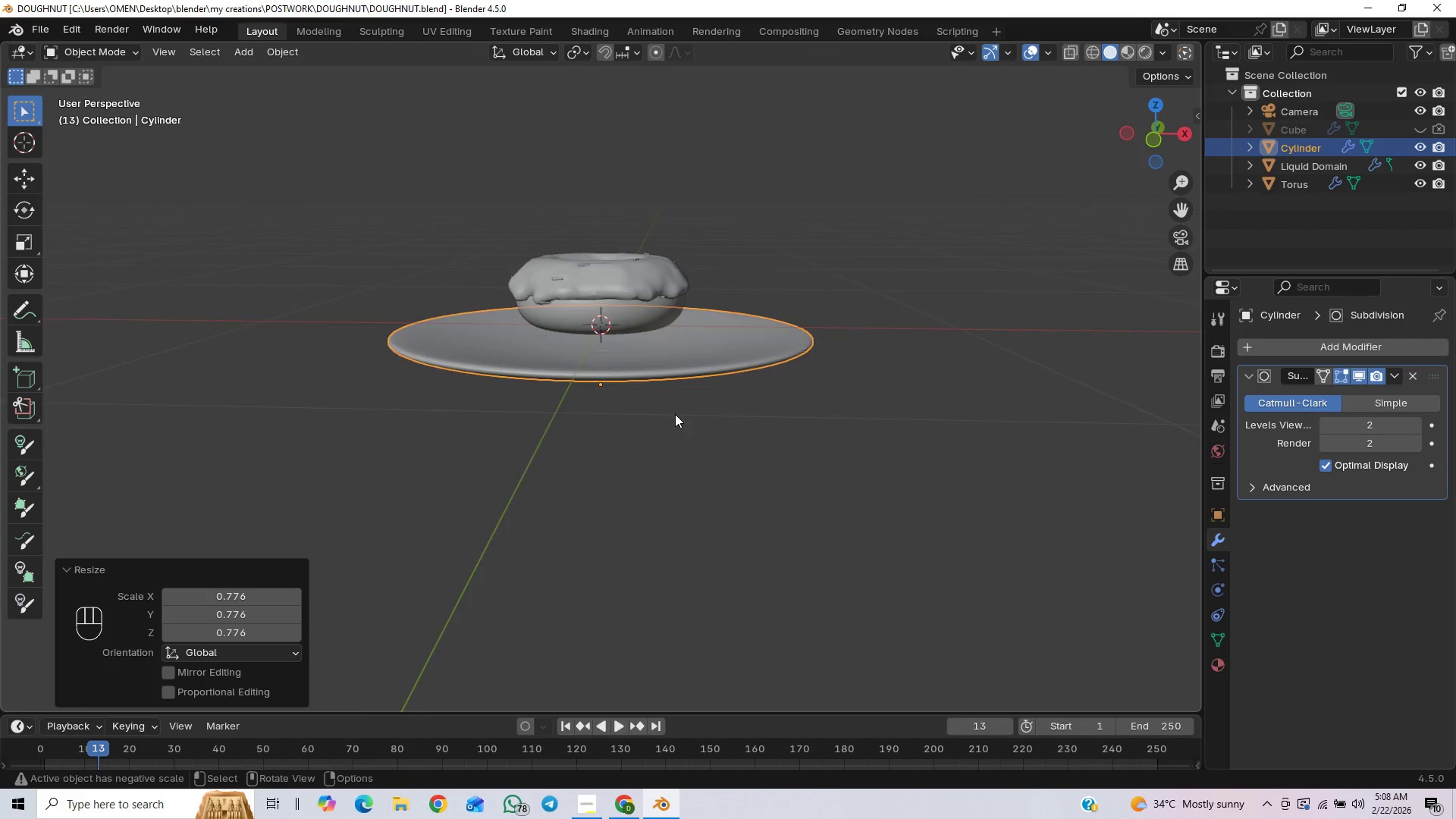 
wait(13.02)
 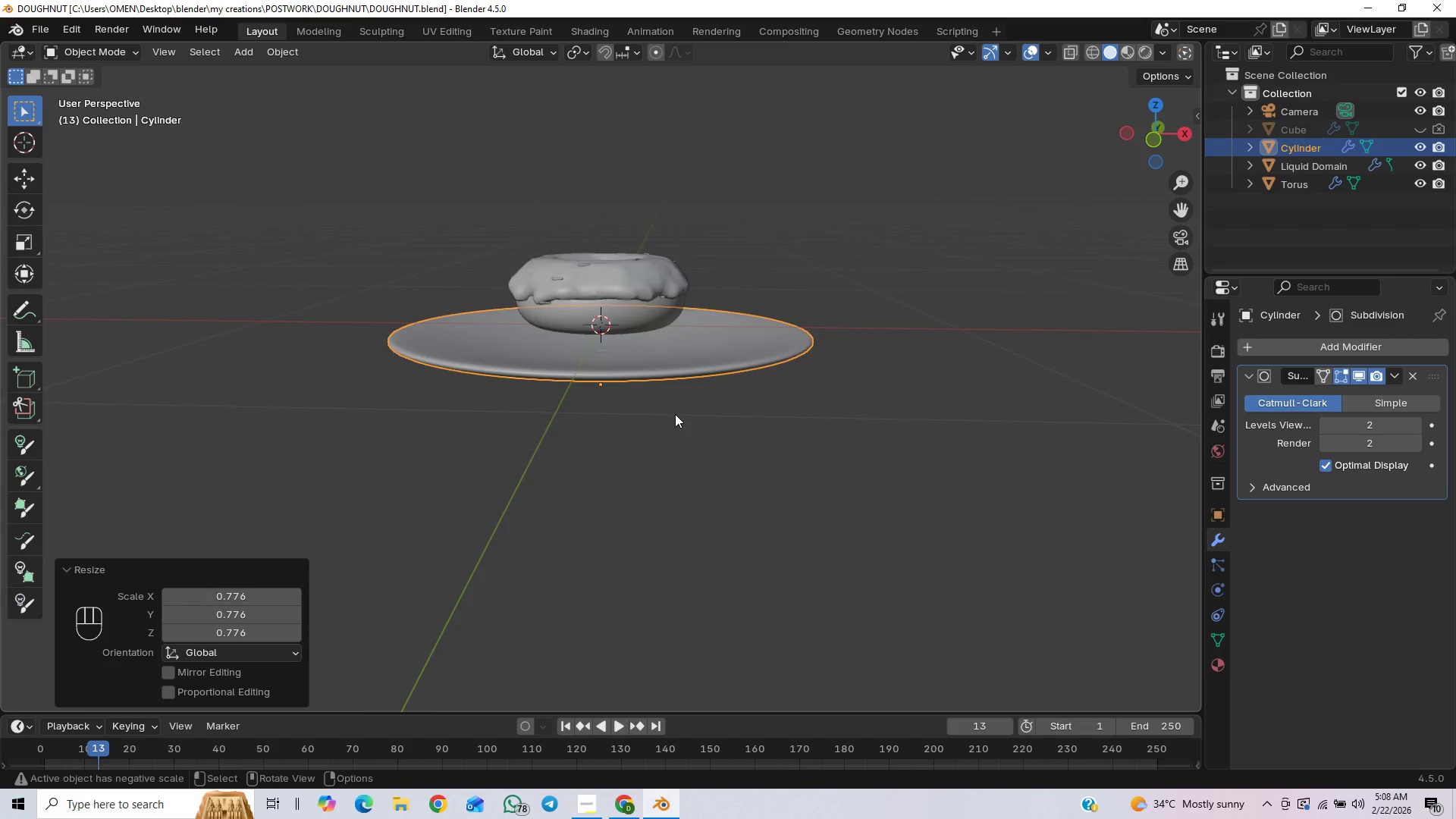 
left_click([592, 221])
 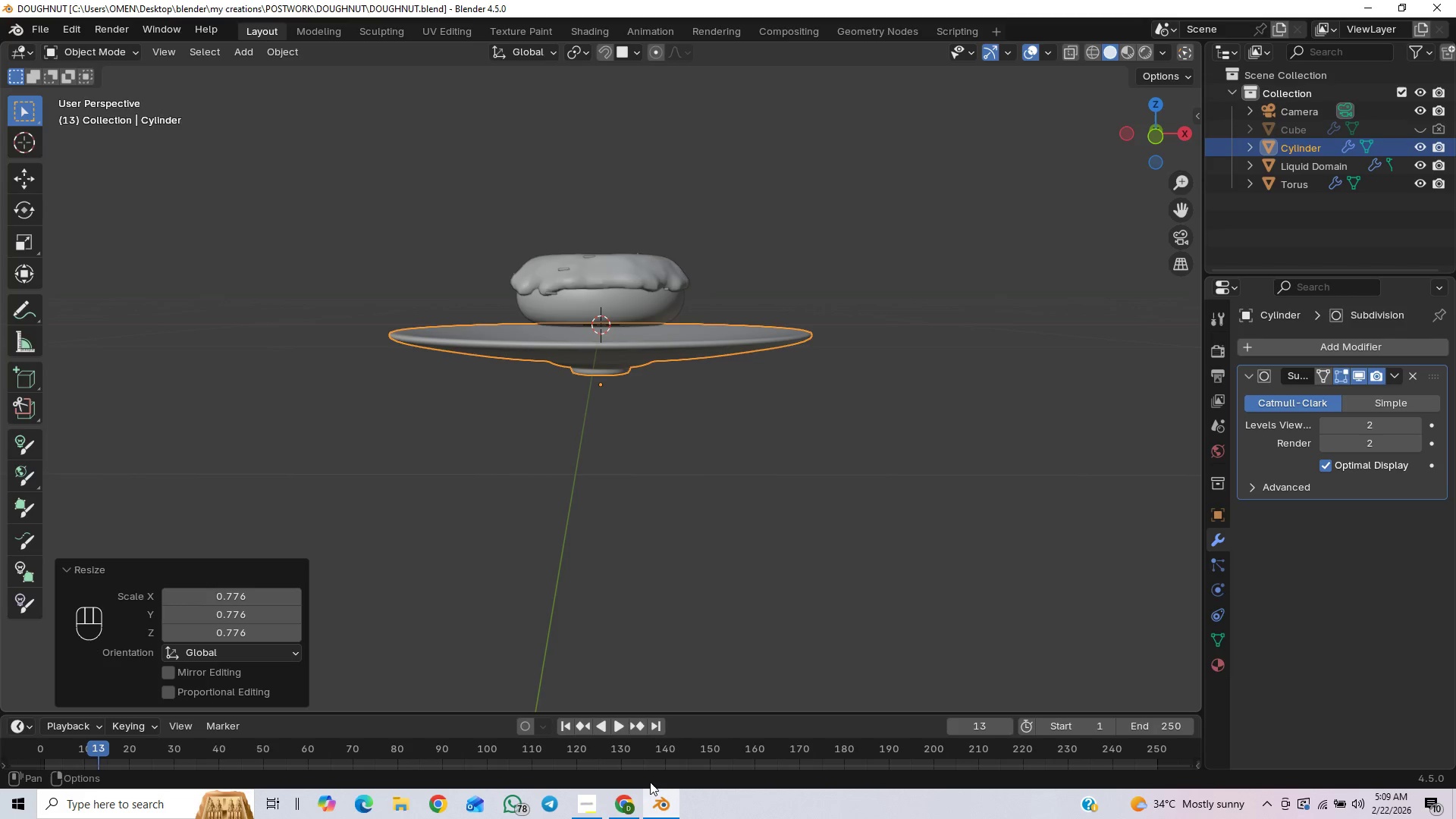 
left_click([571, 807])